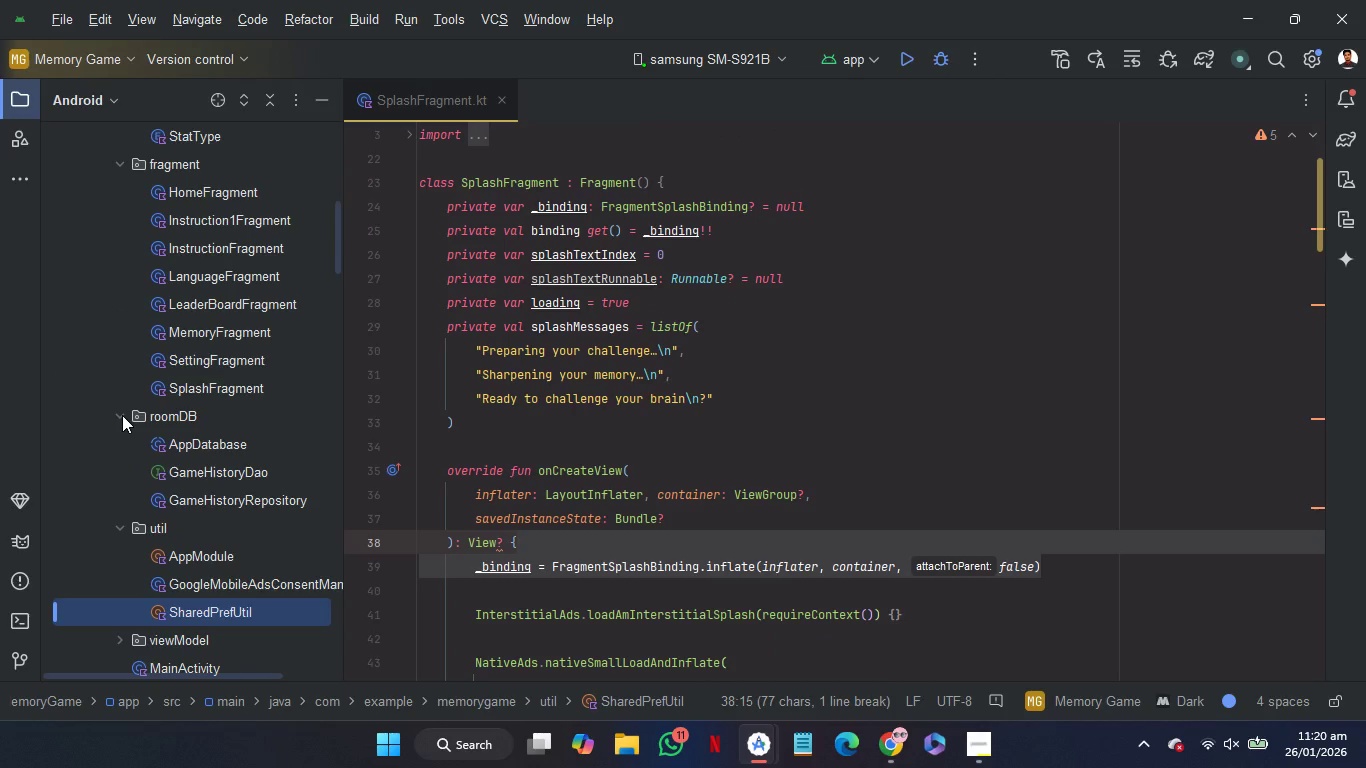 
left_click([975, 742])